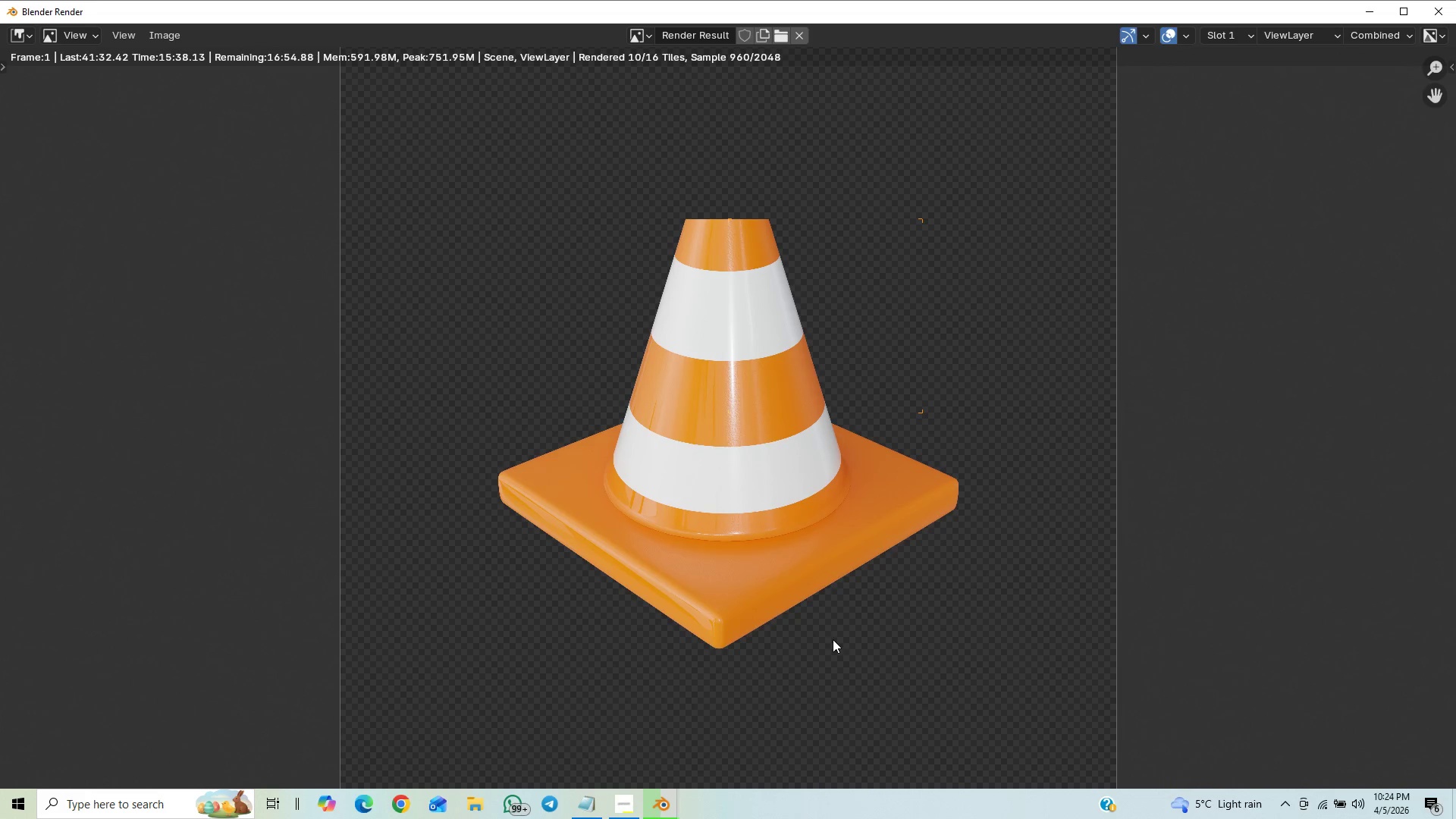 
scroll: coordinate [833, 639], scroll_direction: up, amount: 1.0
 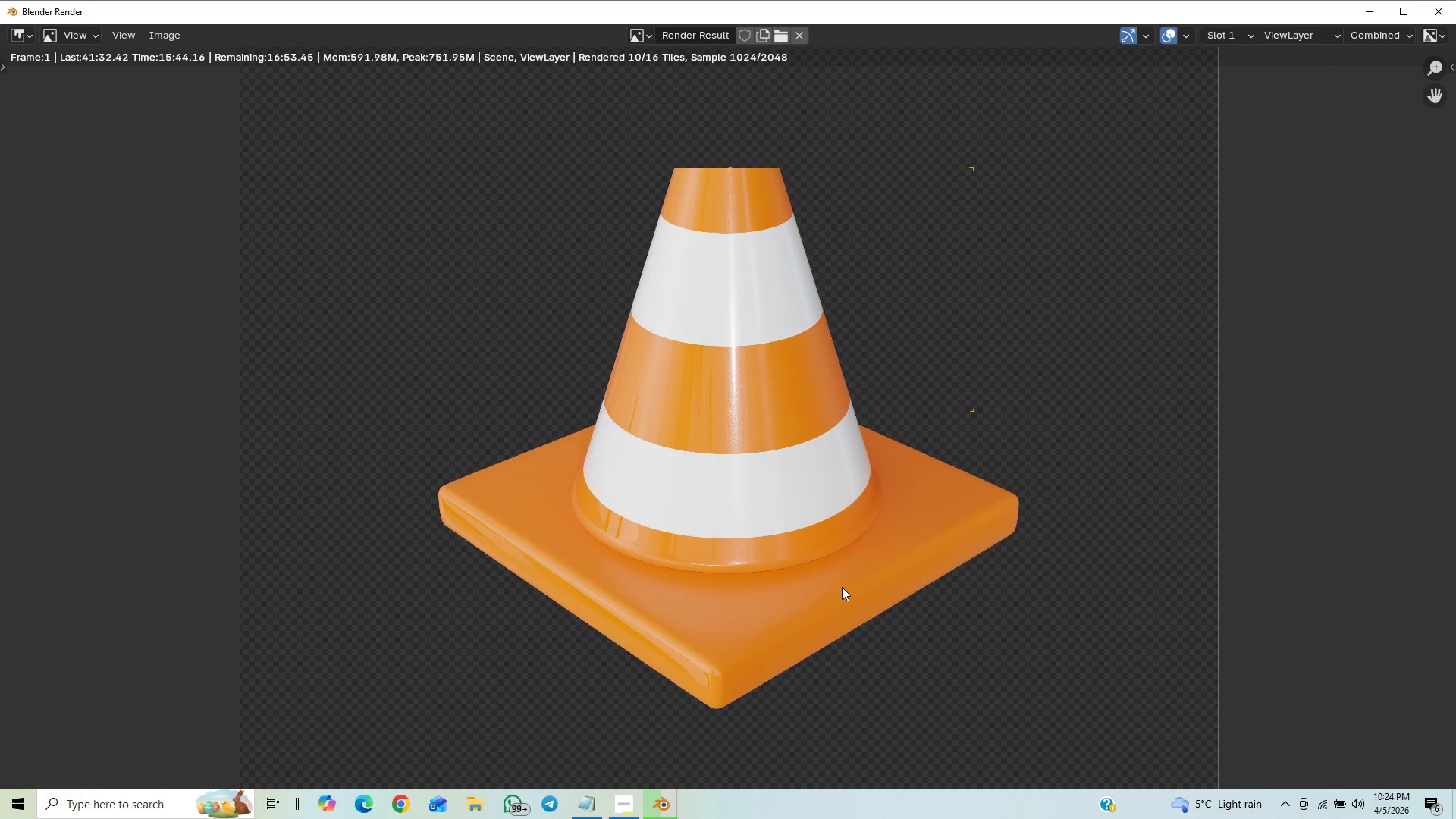 
wait(6.23)
 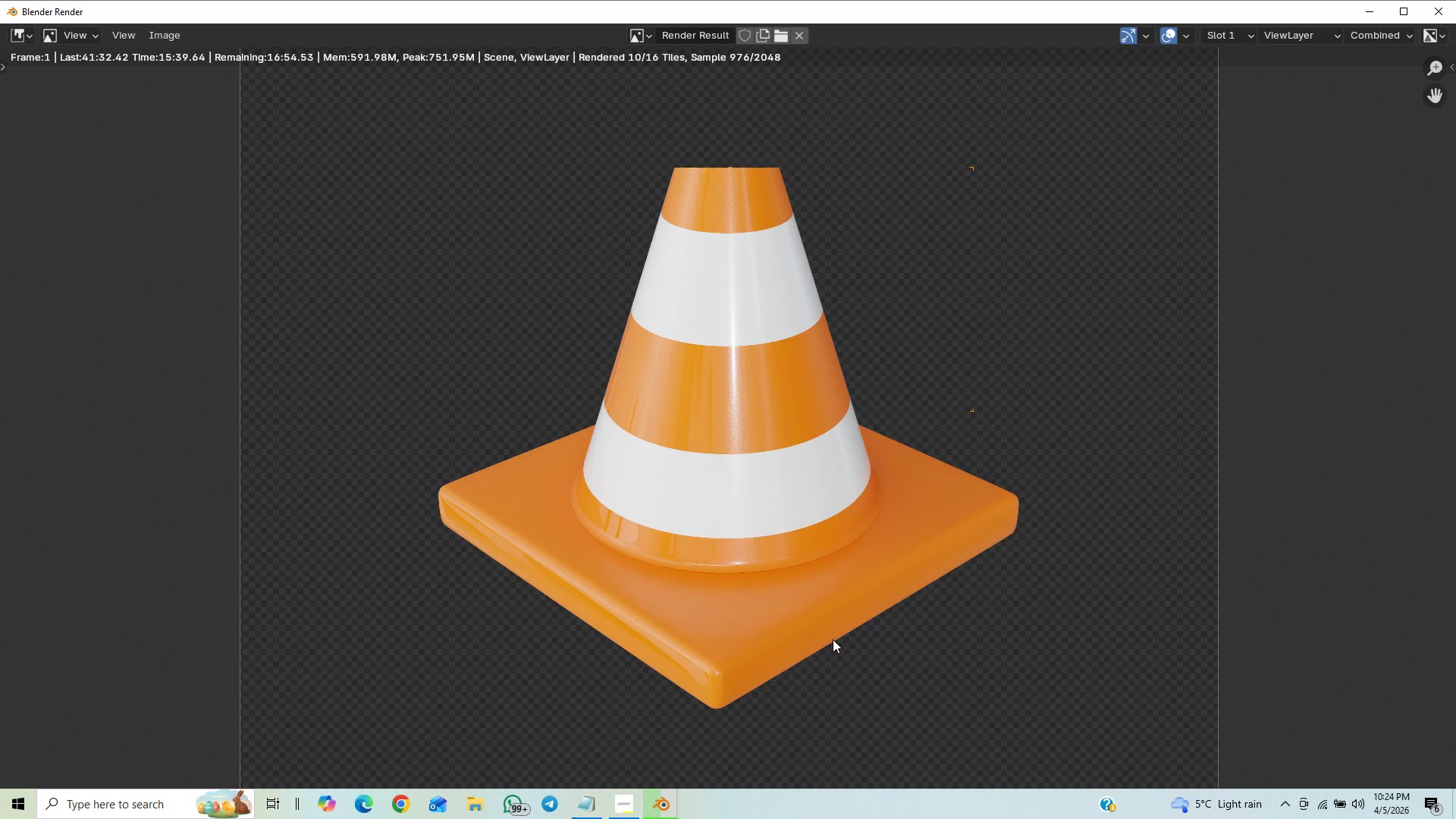 
scroll: coordinate [838, 593], scroll_direction: up, amount: 4.0
 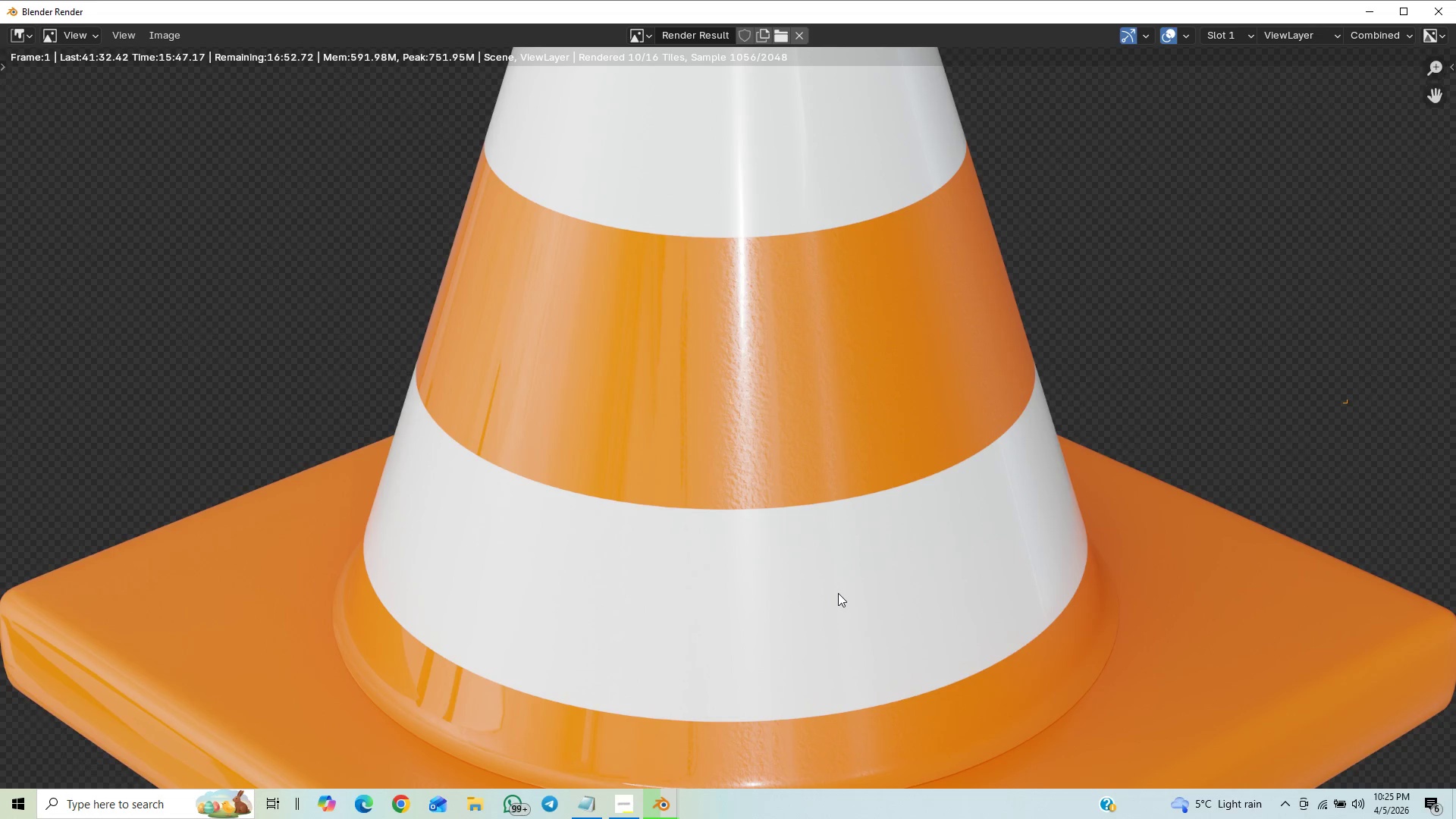 
scroll: coordinate [830, 564], scroll_direction: down, amount: 5.0
 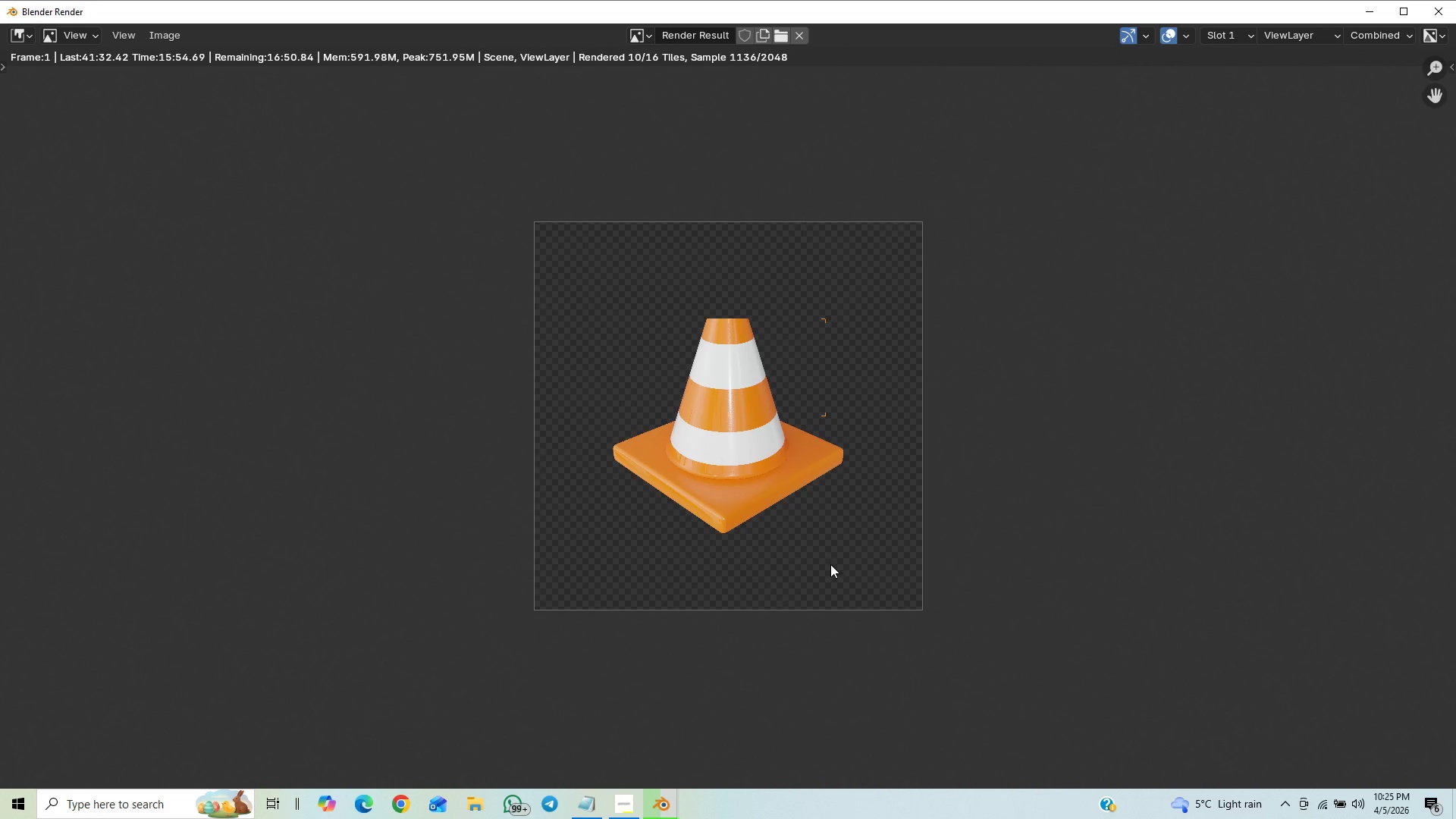 
scroll: coordinate [840, 573], scroll_direction: up, amount: 6.0
 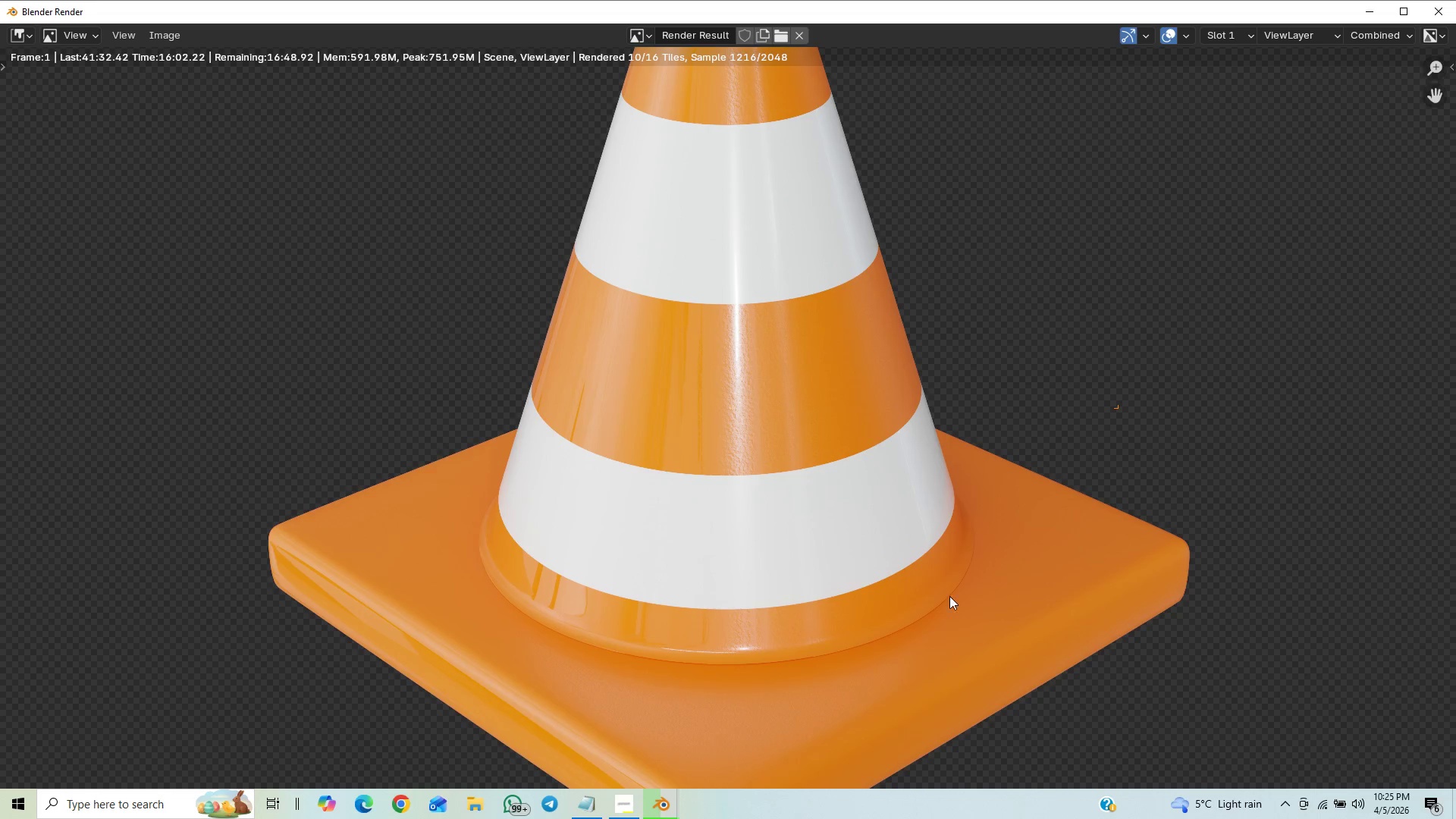 
scroll: coordinate [984, 592], scroll_direction: down, amount: 5.0
 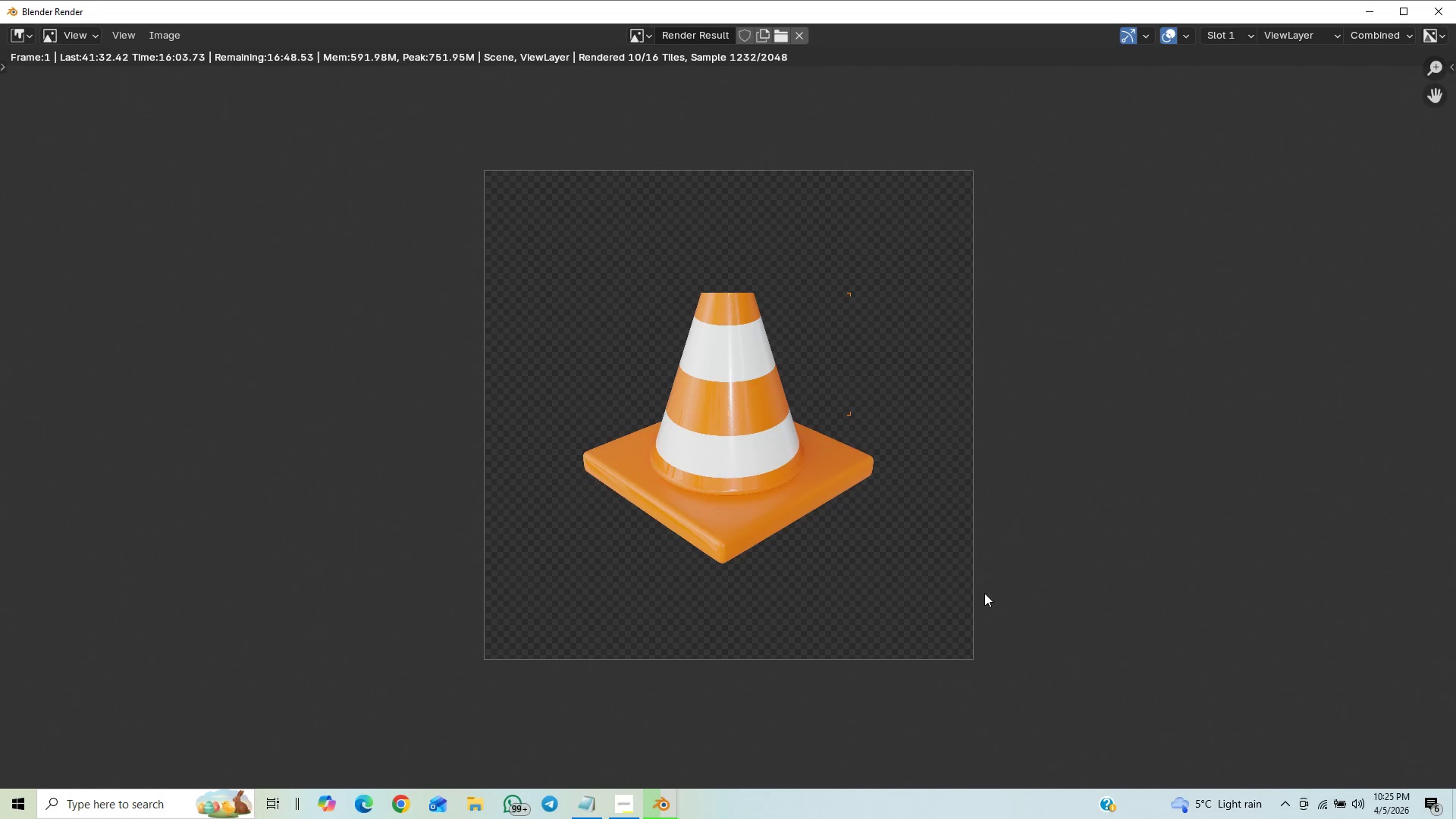 
scroll: coordinate [957, 607], scroll_direction: up, amount: 3.0
 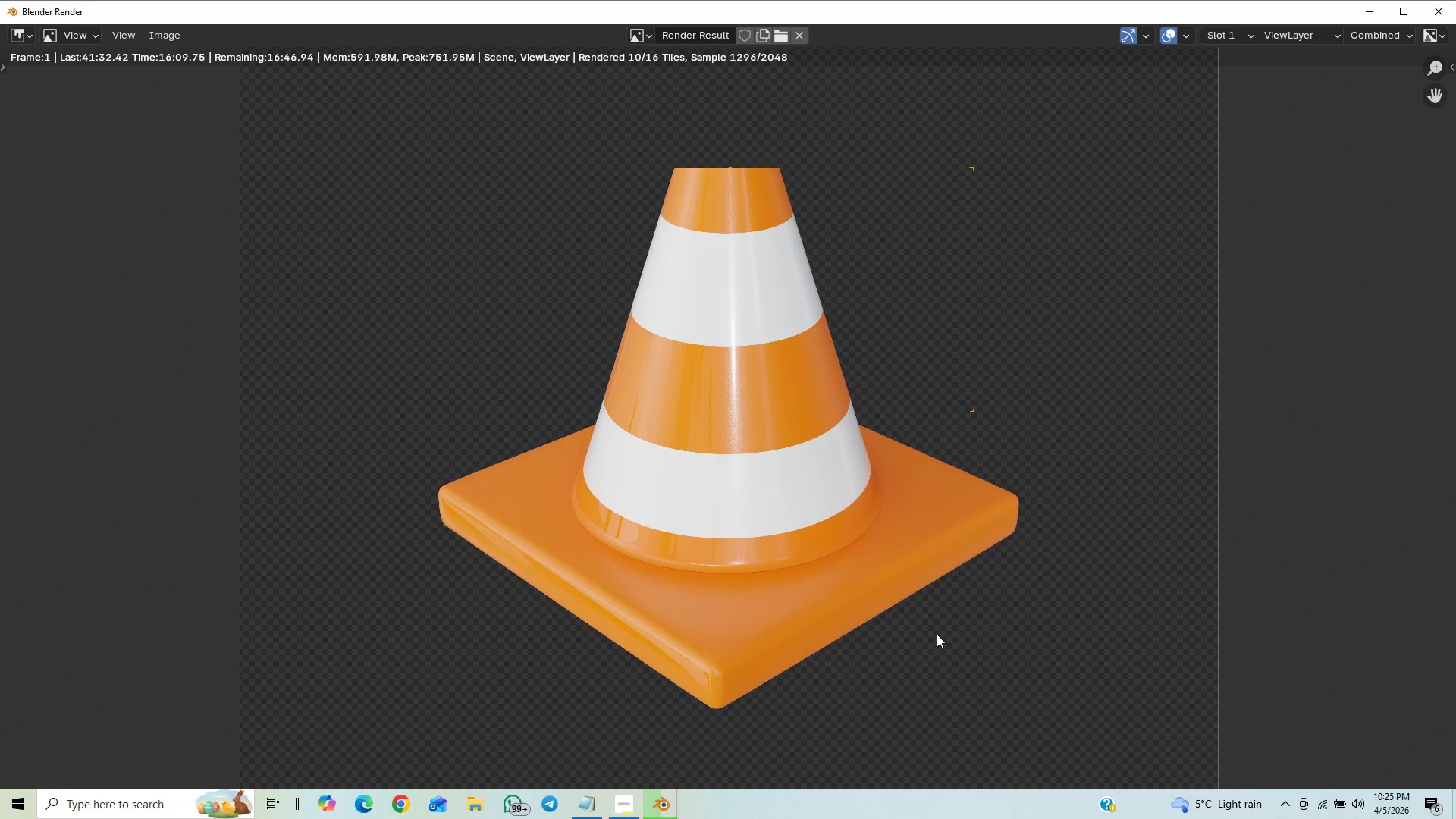 
scroll: coordinate [937, 635], scroll_direction: down, amount: 2.0
 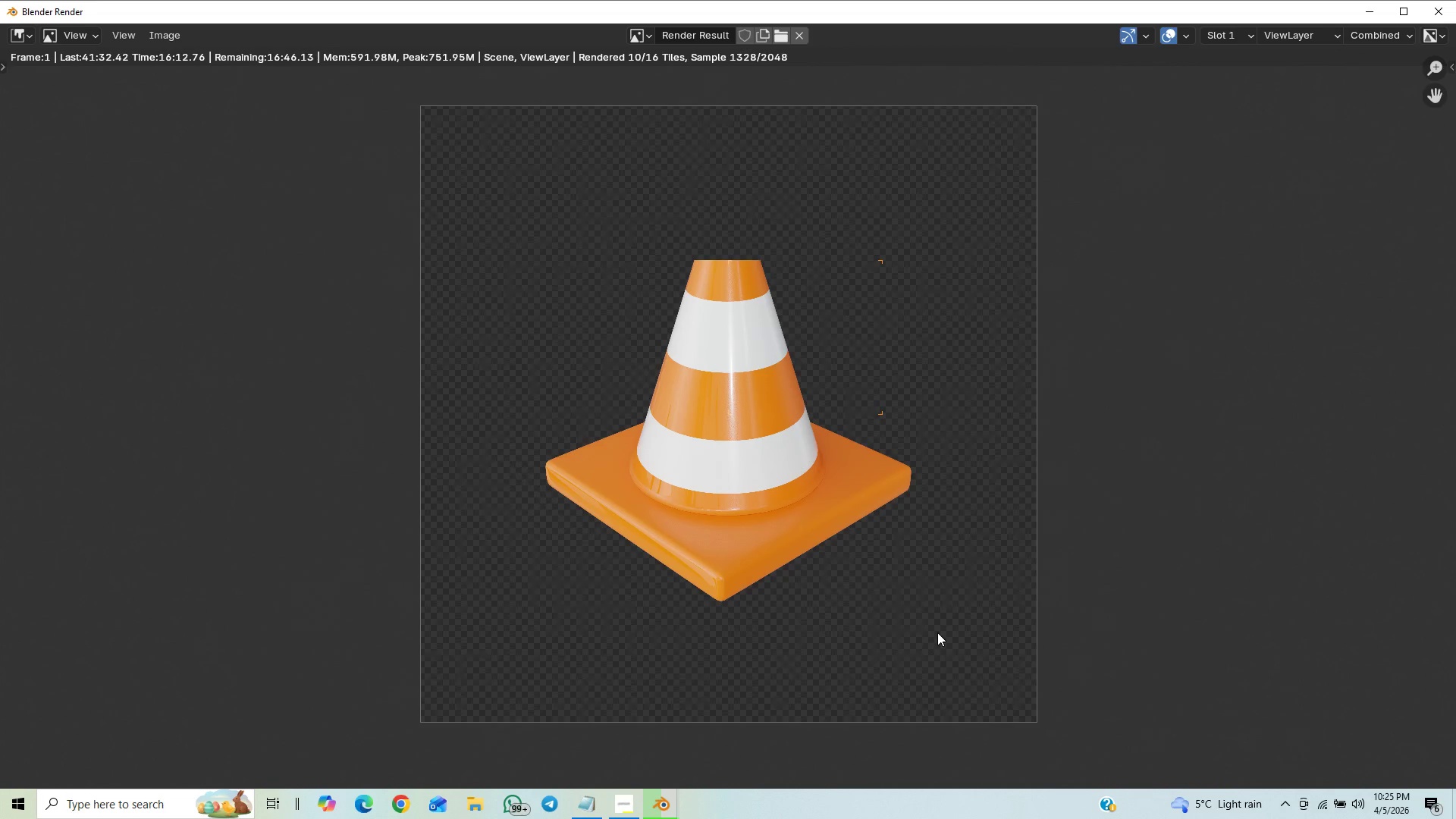 
scroll: coordinate [934, 630], scroll_direction: up, amount: 3.0
 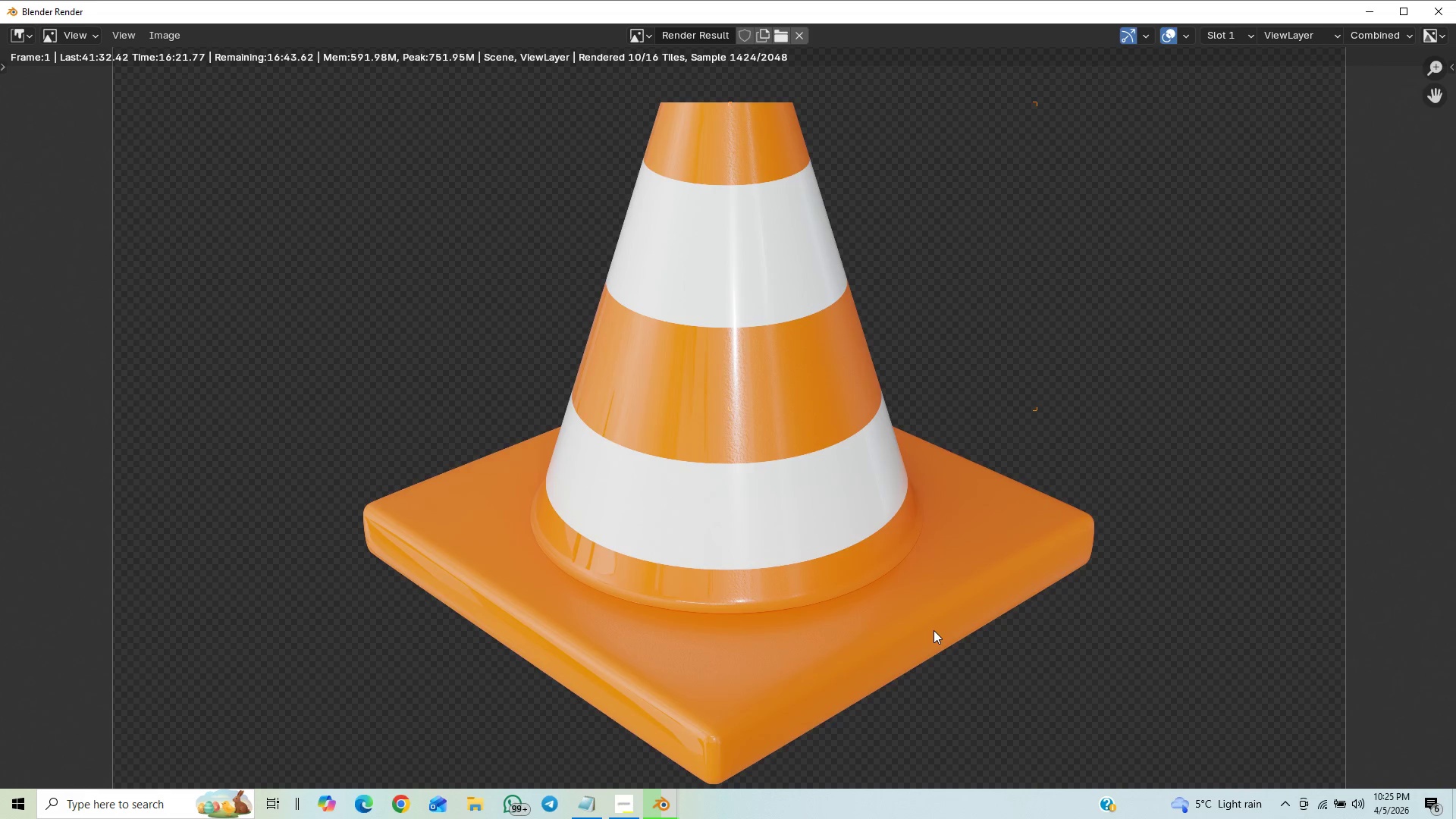 
scroll: coordinate [935, 626], scroll_direction: down, amount: 5.0
 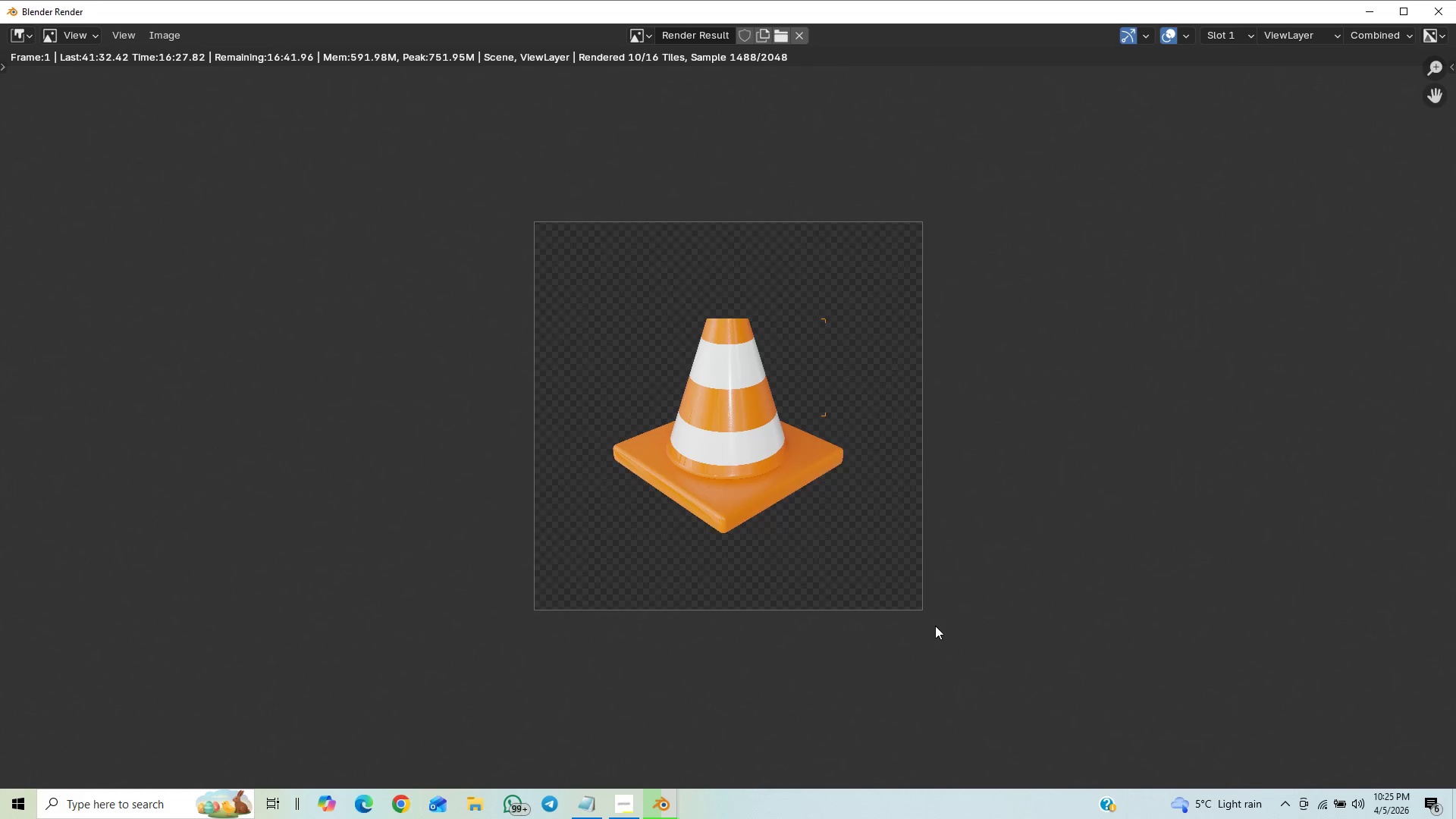 
scroll: coordinate [935, 626], scroll_direction: up, amount: 1.0
 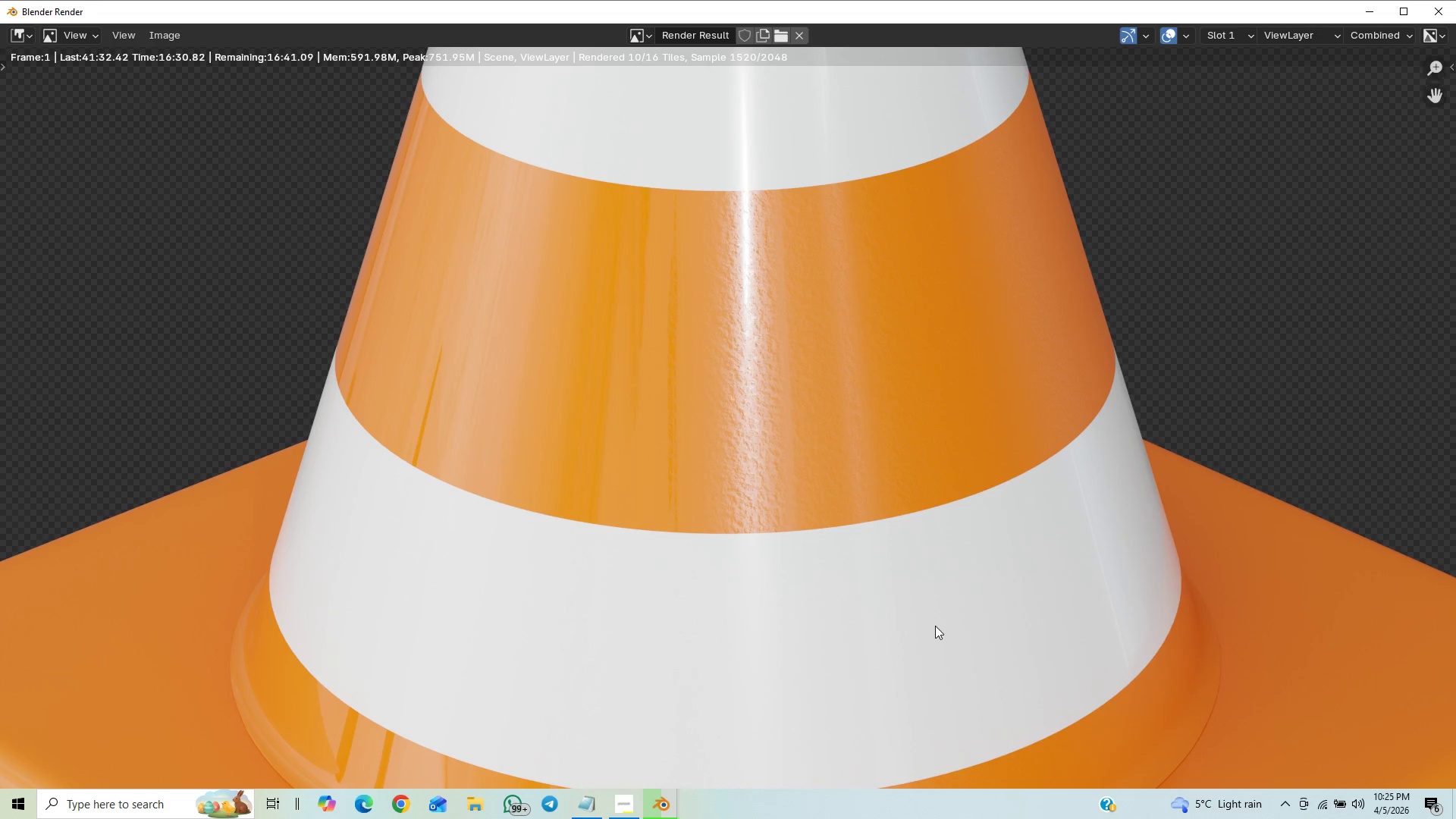 
scroll: coordinate [912, 652], scroll_direction: down, amount: 4.0
 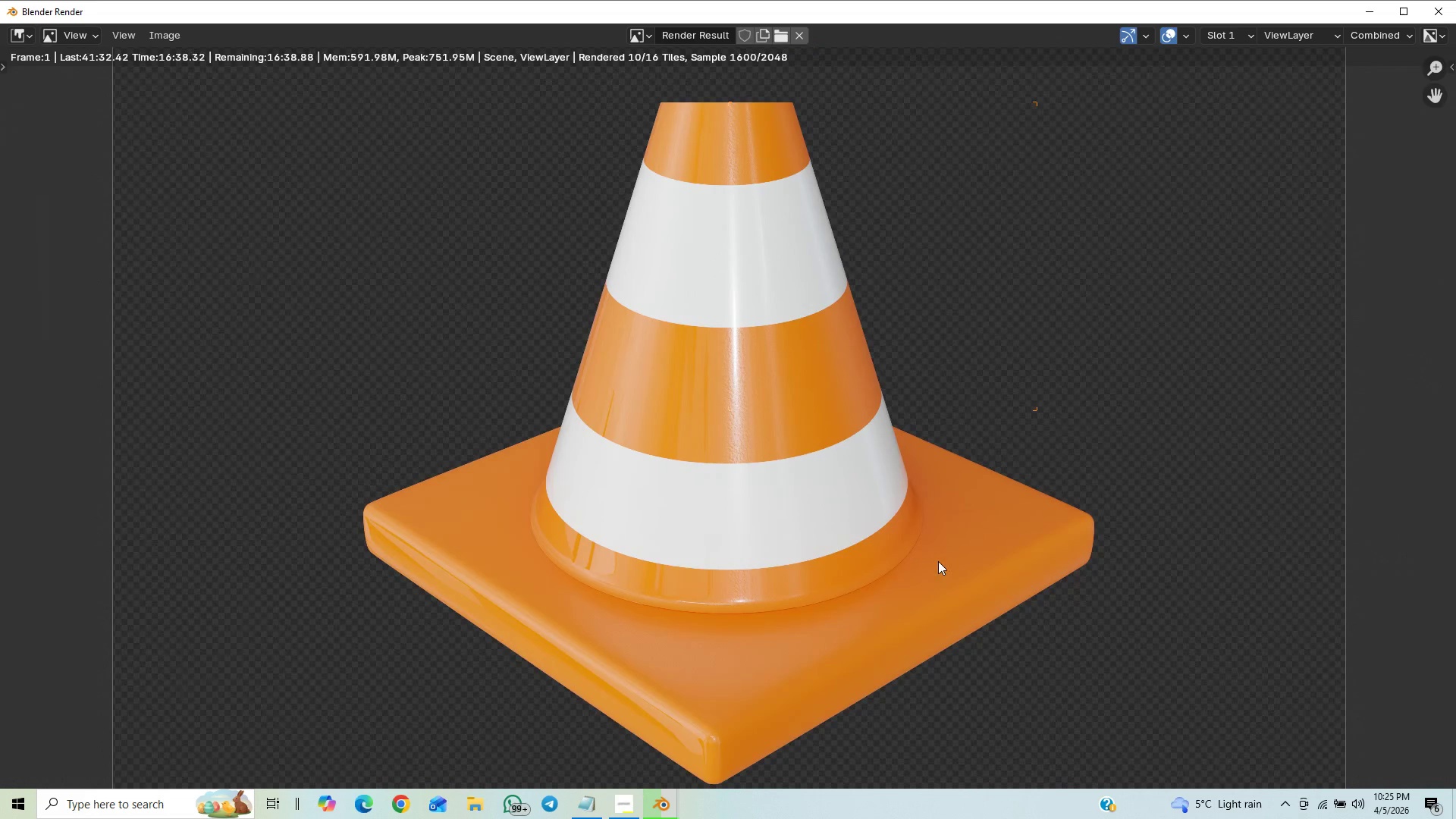 
scroll: coordinate [941, 561], scroll_direction: up, amount: 5.0
 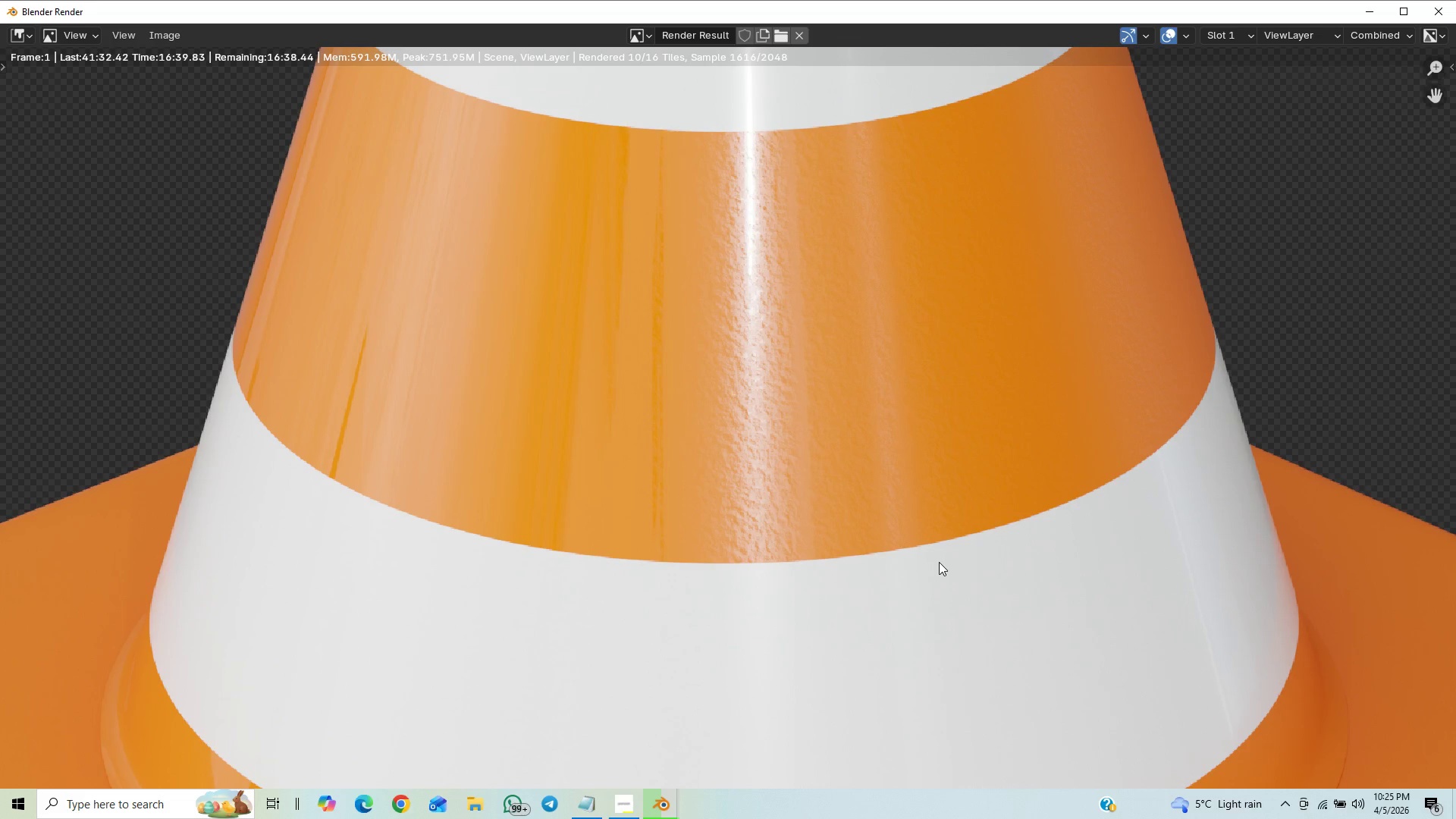 
scroll: coordinate [937, 508], scroll_direction: down, amount: 5.0
 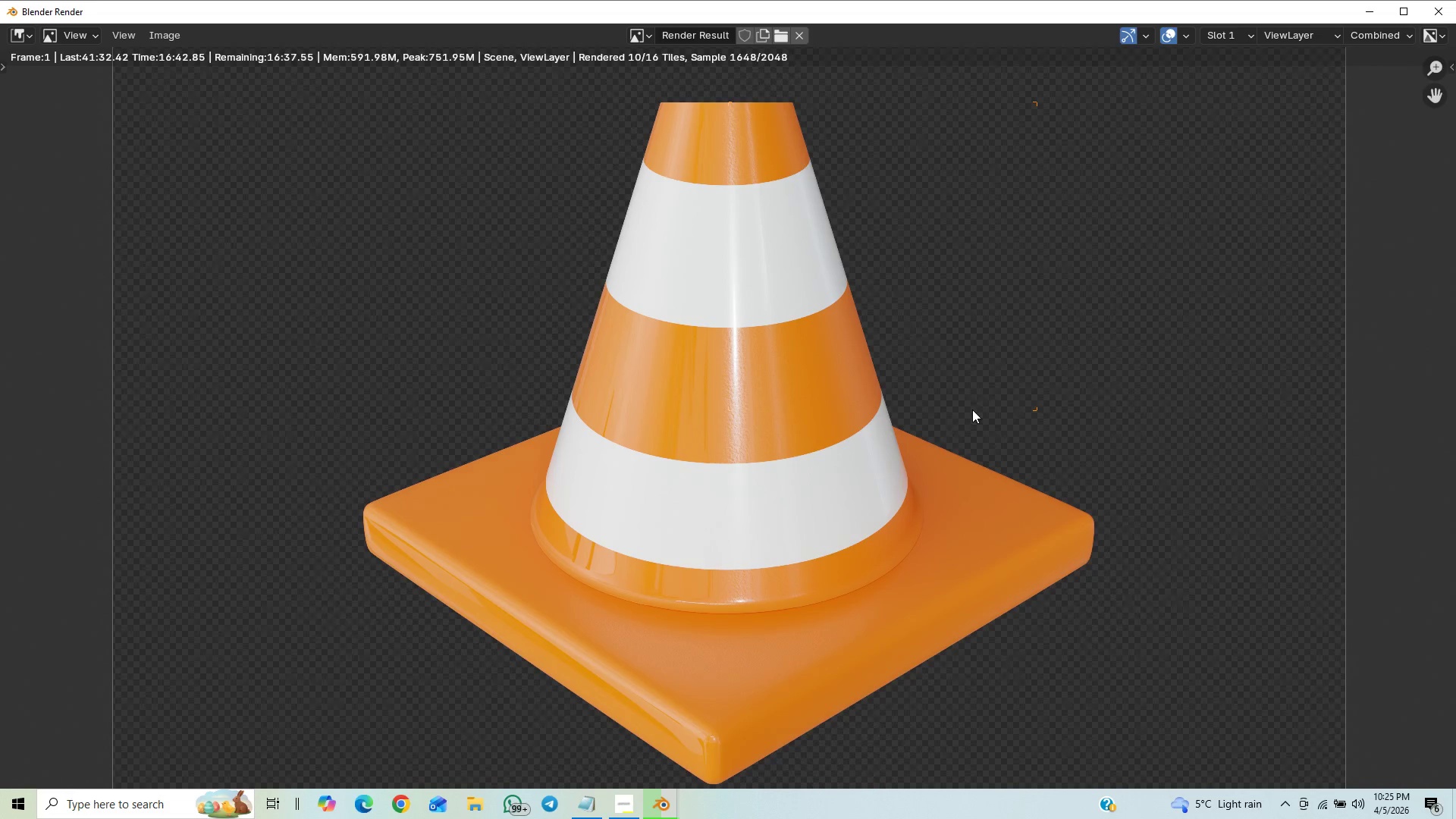 
scroll: coordinate [958, 464], scroll_direction: up, amount: 1.0
 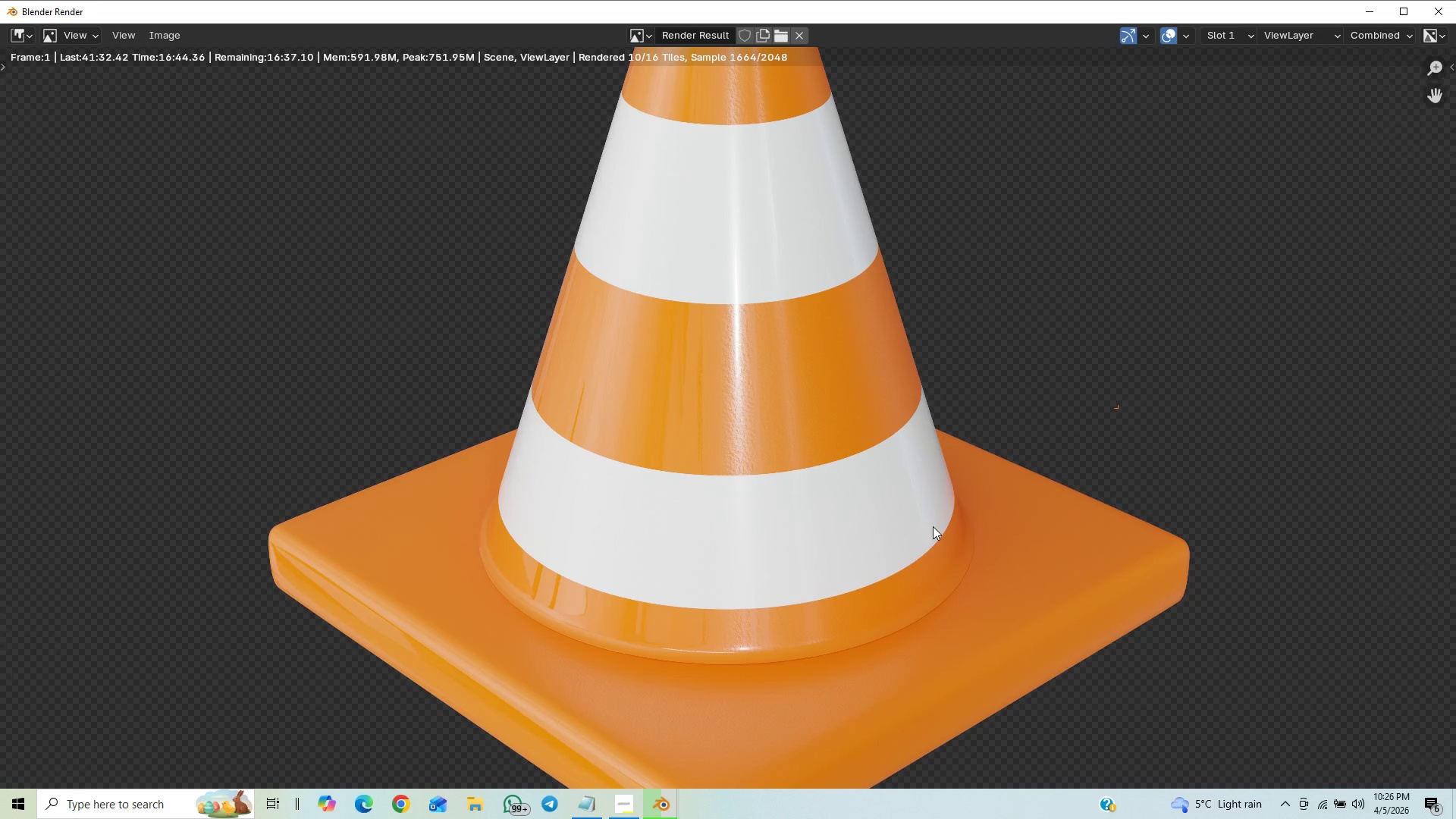 
scroll: coordinate [933, 526], scroll_direction: down, amount: 10.0
 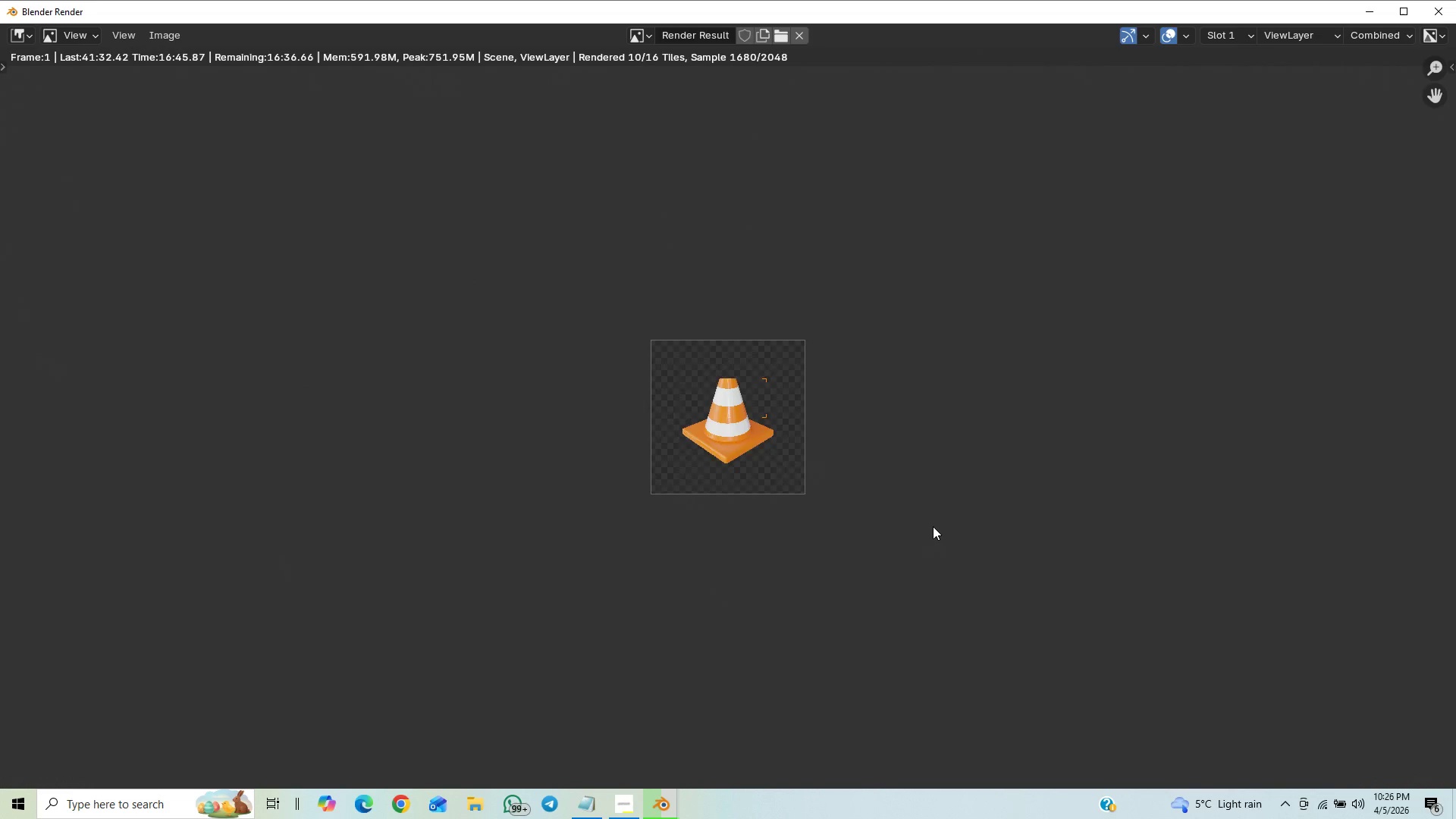 
scroll: coordinate [928, 523], scroll_direction: up, amount: 8.0
 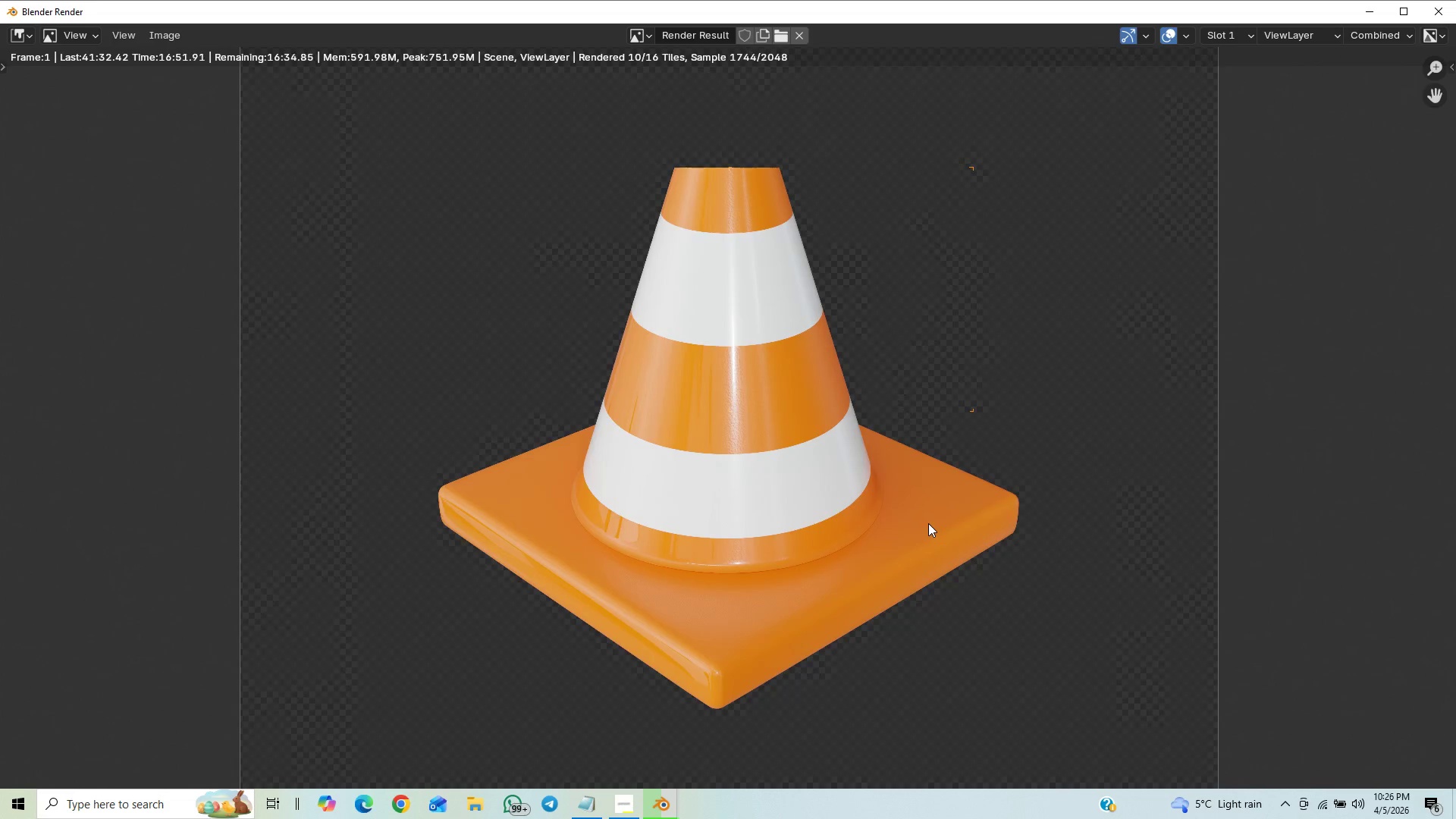 
scroll: coordinate [928, 523], scroll_direction: down, amount: 7.0
 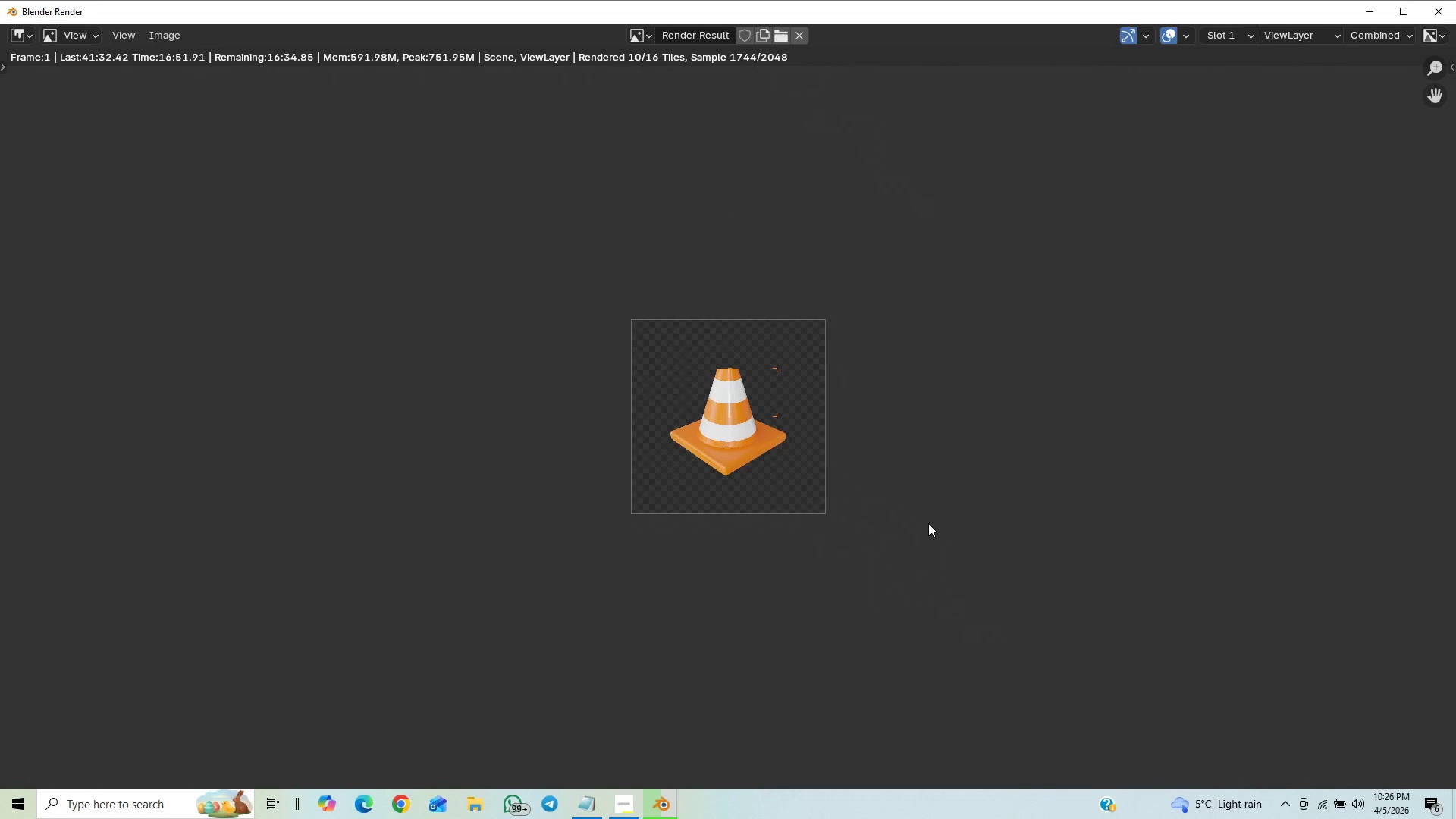 
scroll: coordinate [928, 523], scroll_direction: up, amount: 13.0
 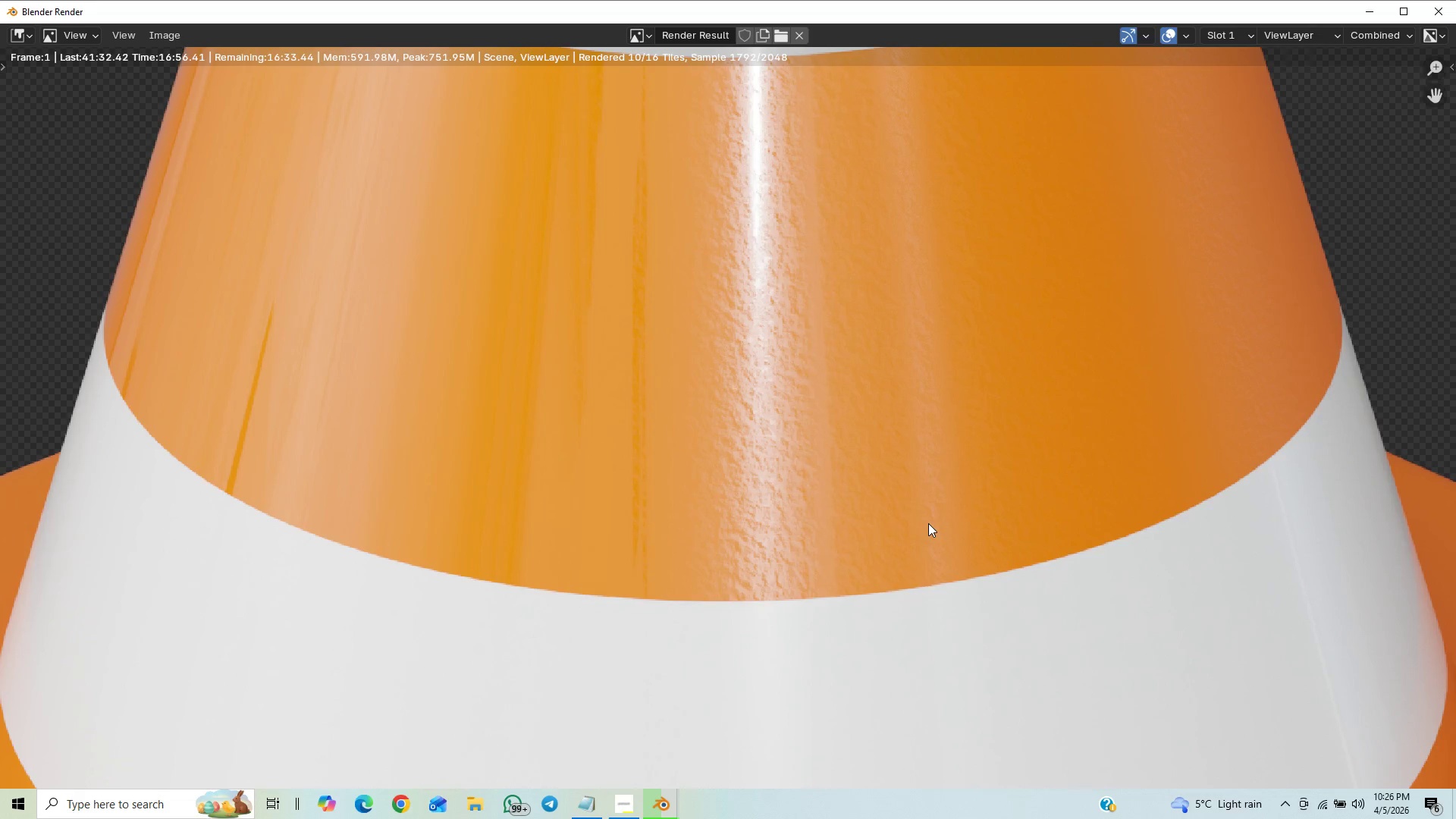 
scroll: coordinate [928, 523], scroll_direction: down, amount: 1.0
 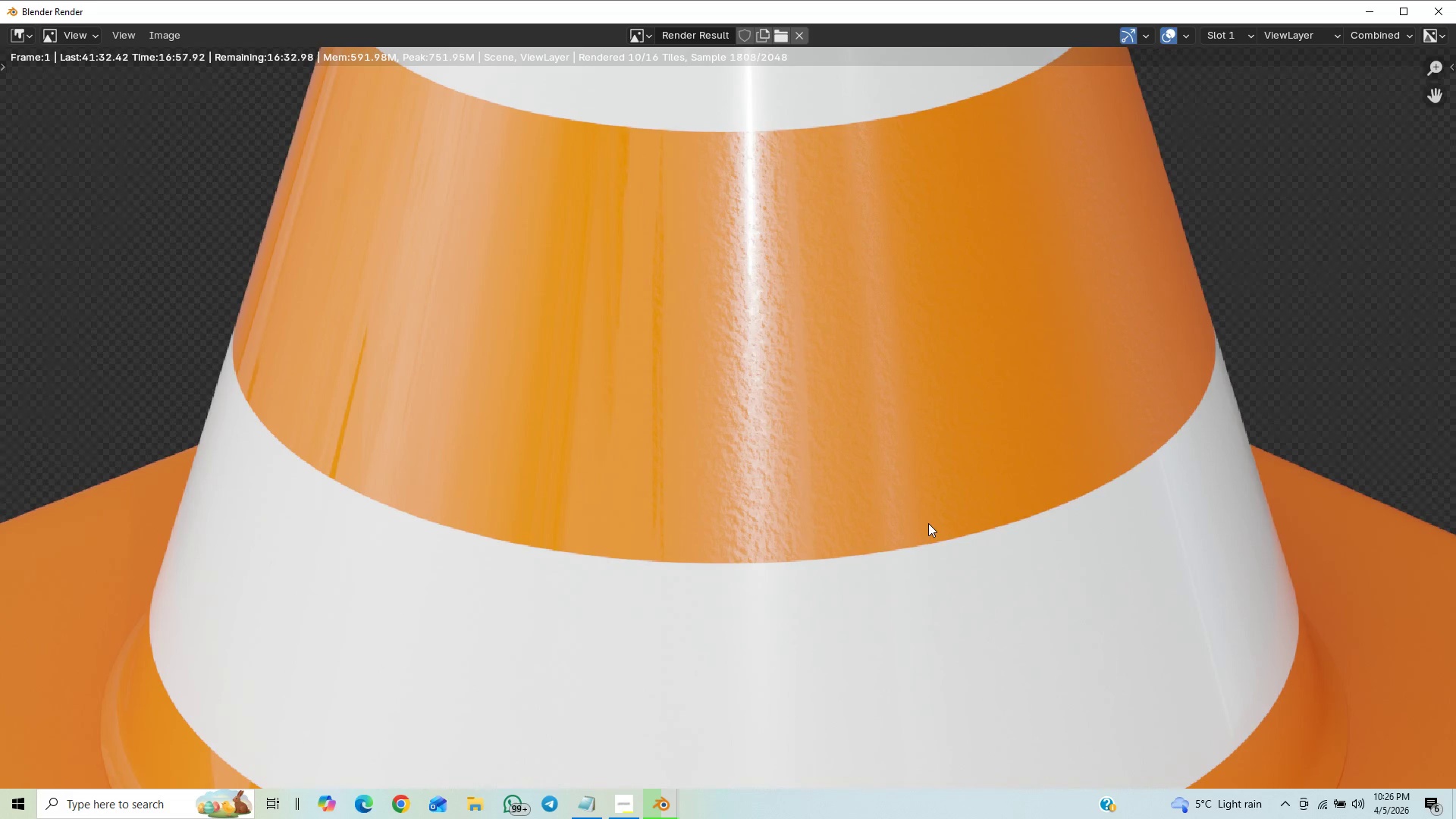 
scroll: coordinate [928, 523], scroll_direction: up, amount: 6.0
 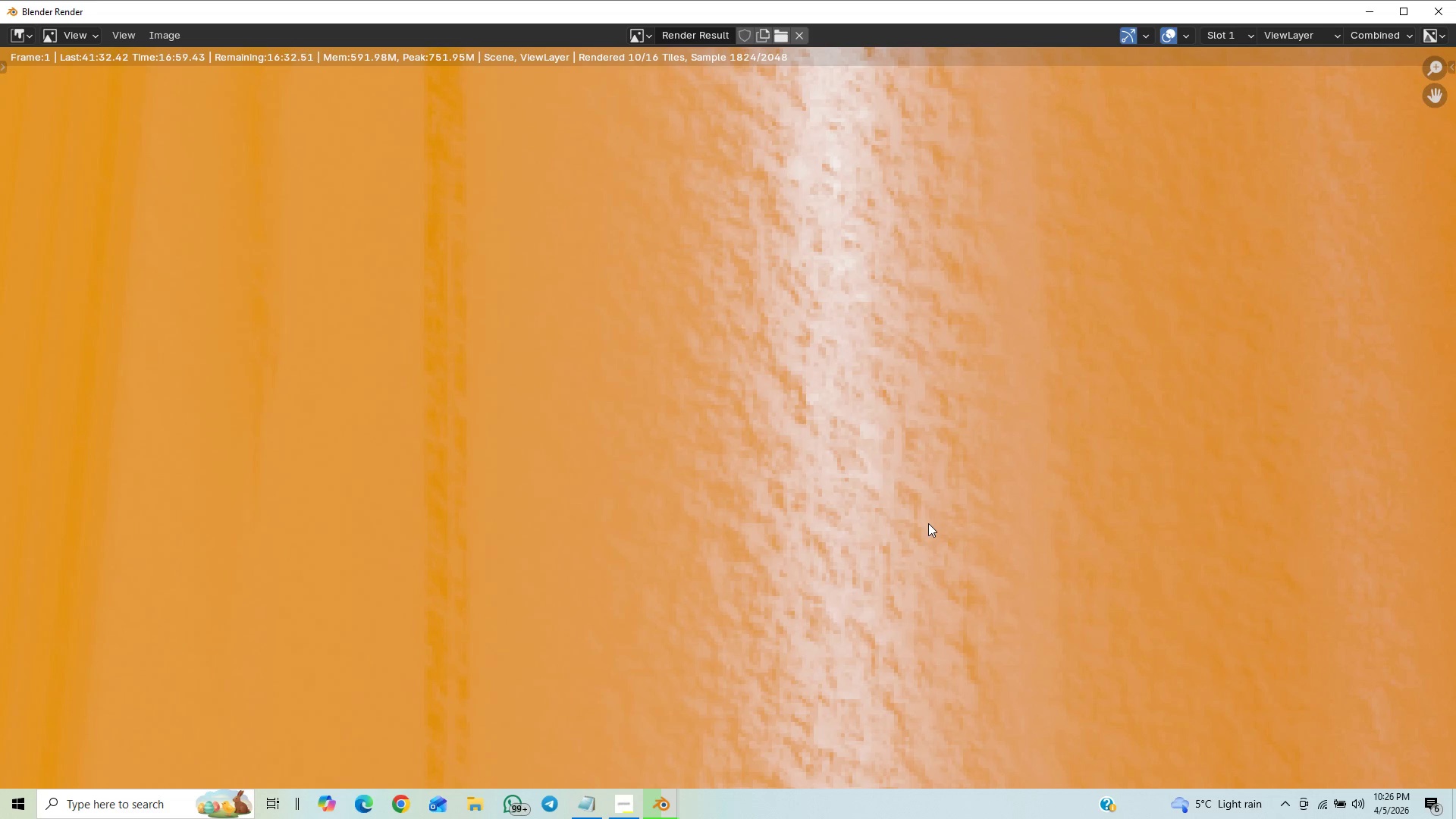 
scroll: coordinate [928, 523], scroll_direction: down, amount: 2.0
 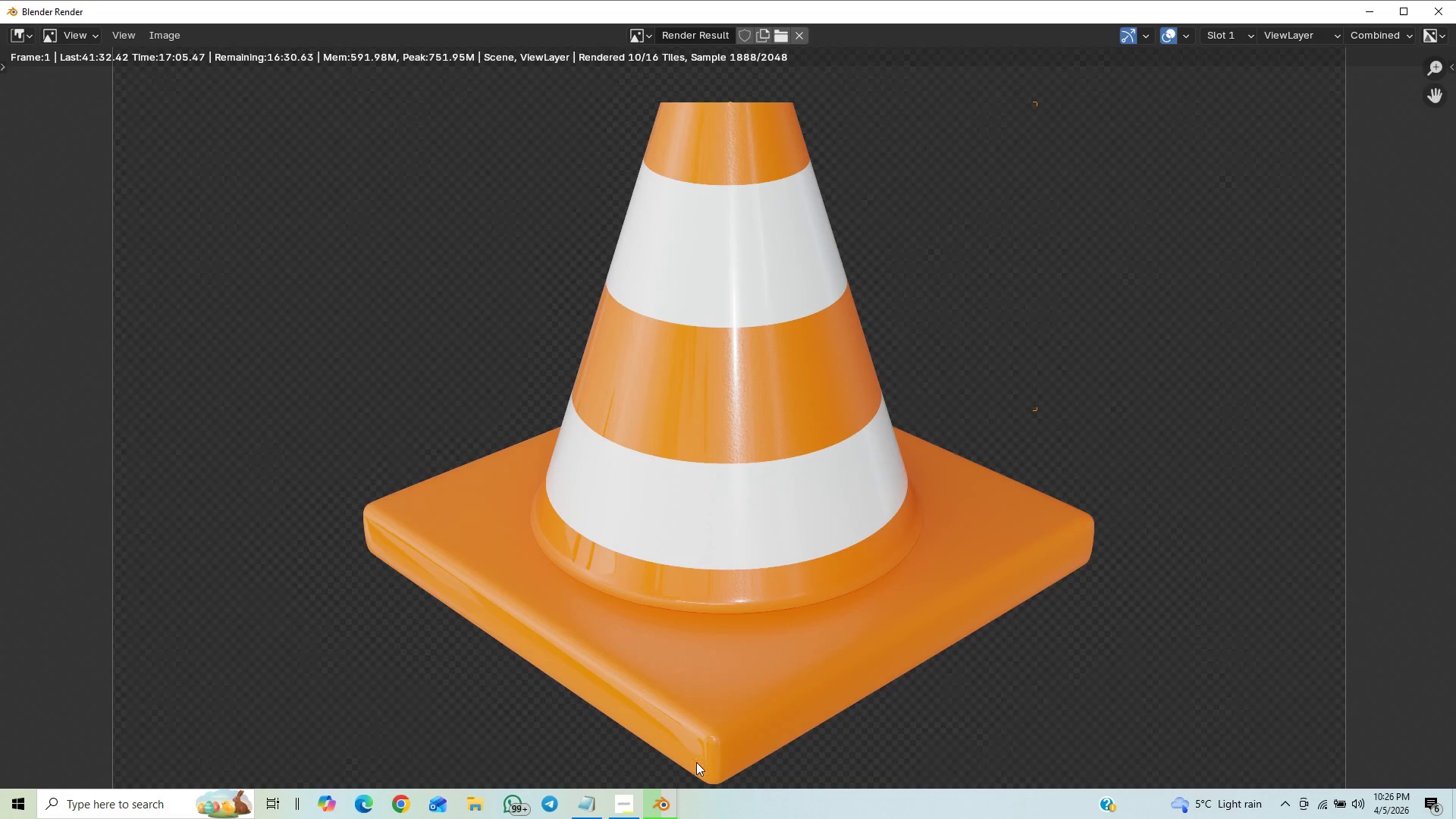 
left_click([623, 808])